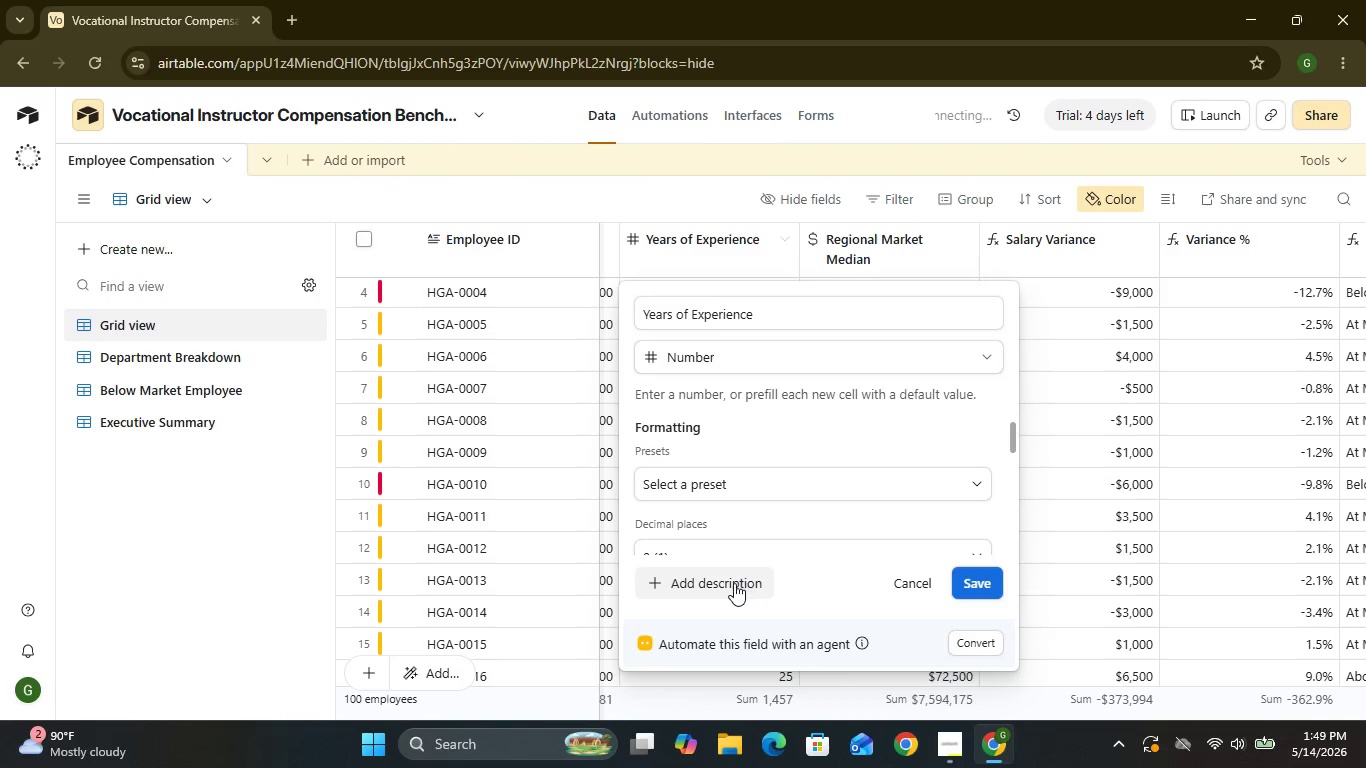 
left_click([734, 583])
 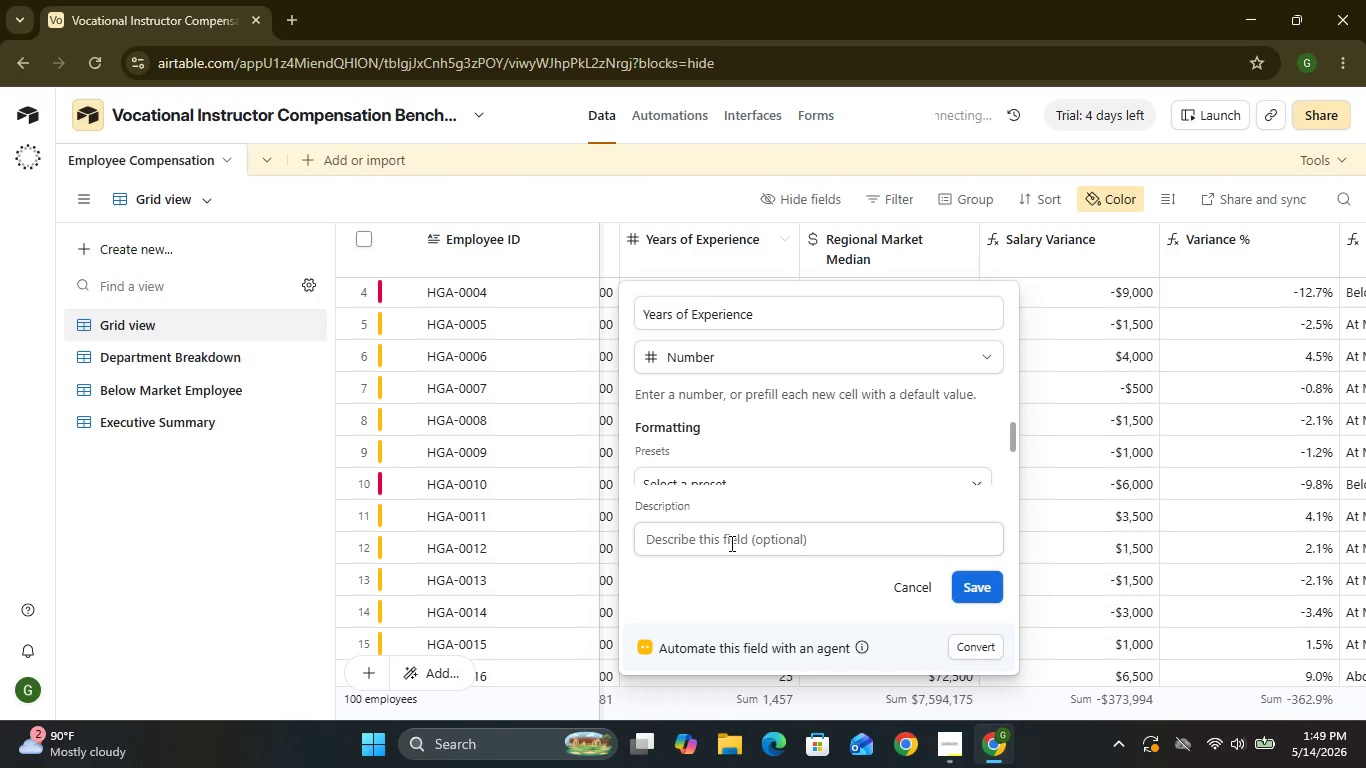 
wait(5.45)
 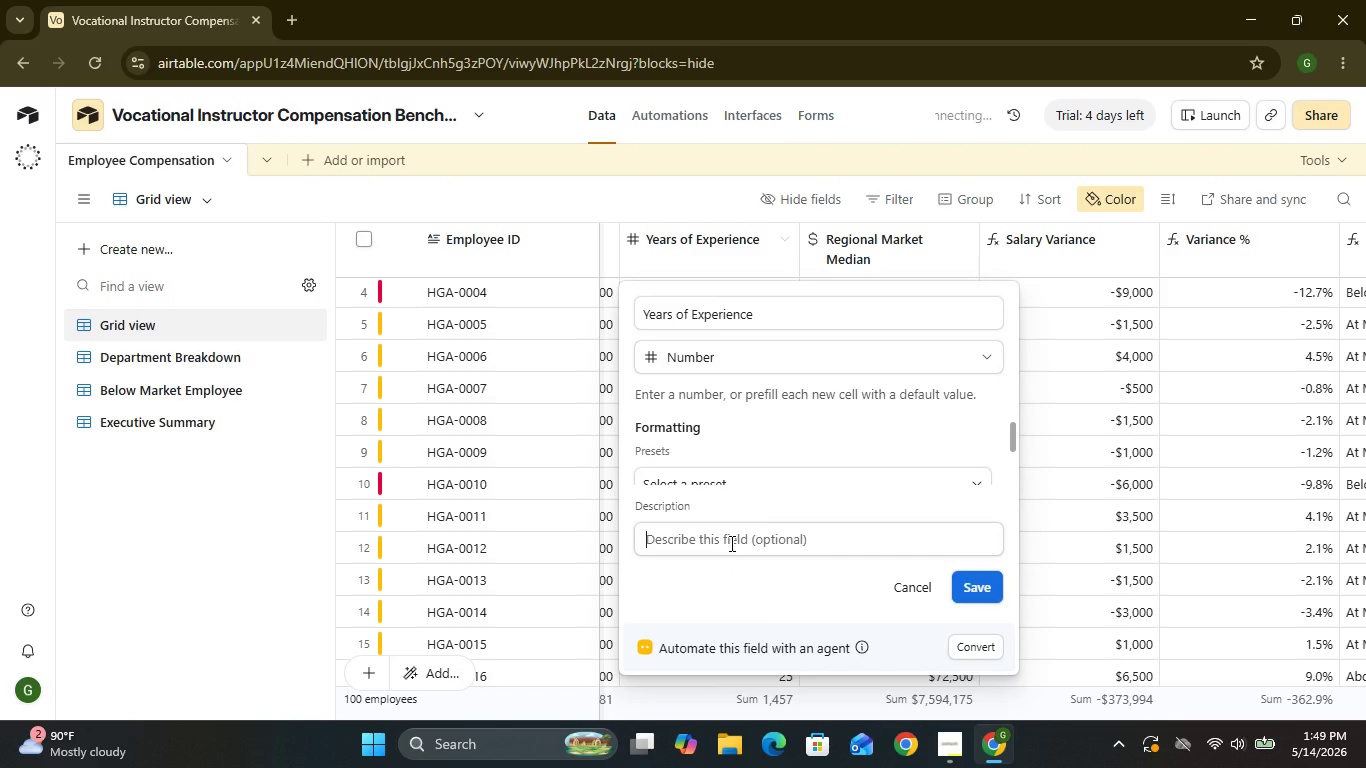 
left_click([730, 543])
 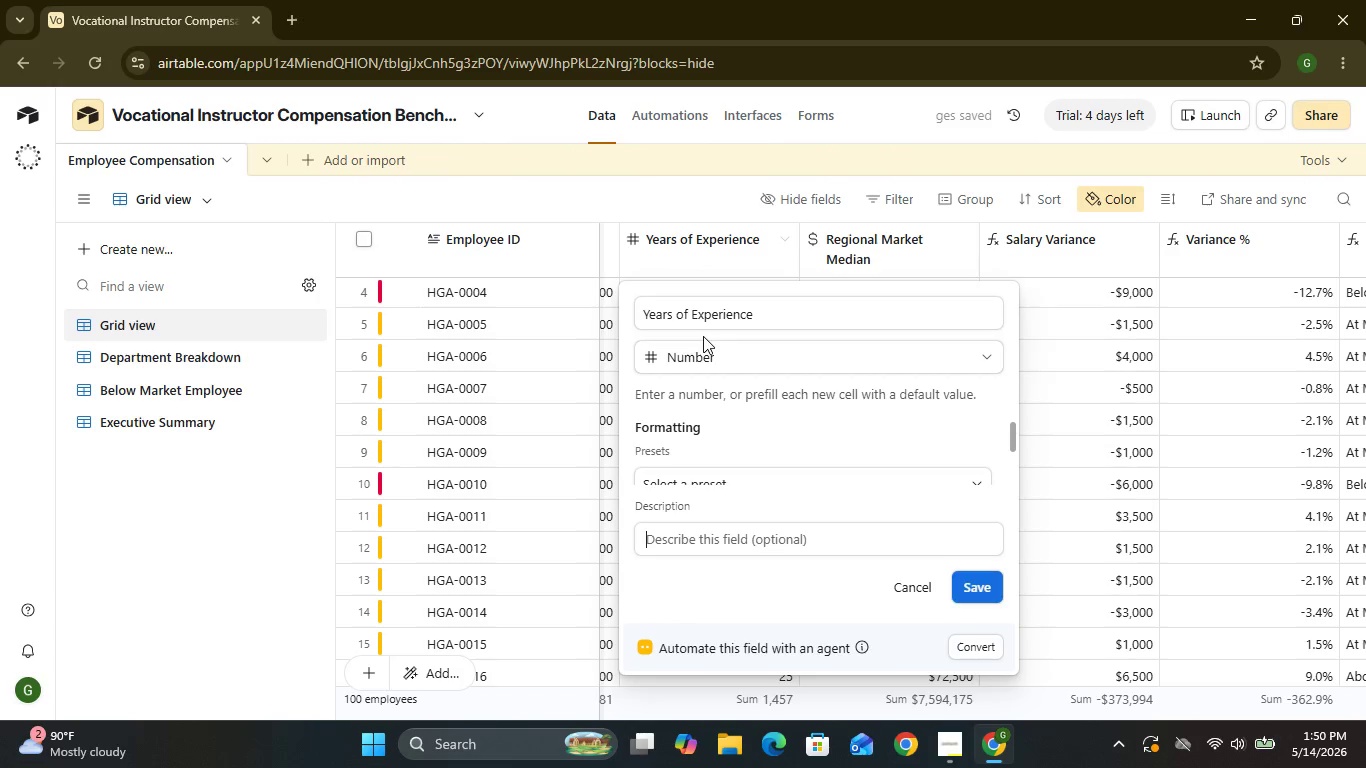 
wait(19.05)
 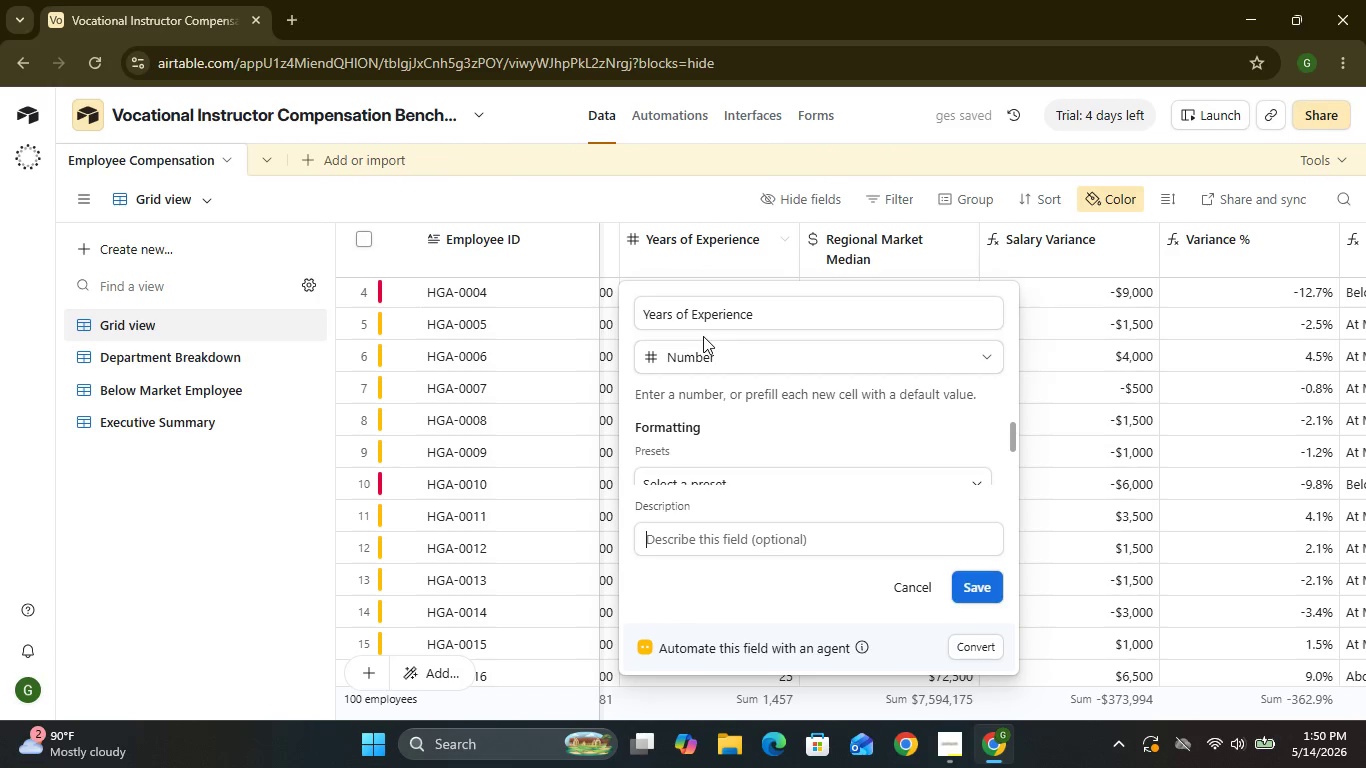 
left_click([717, 541])
 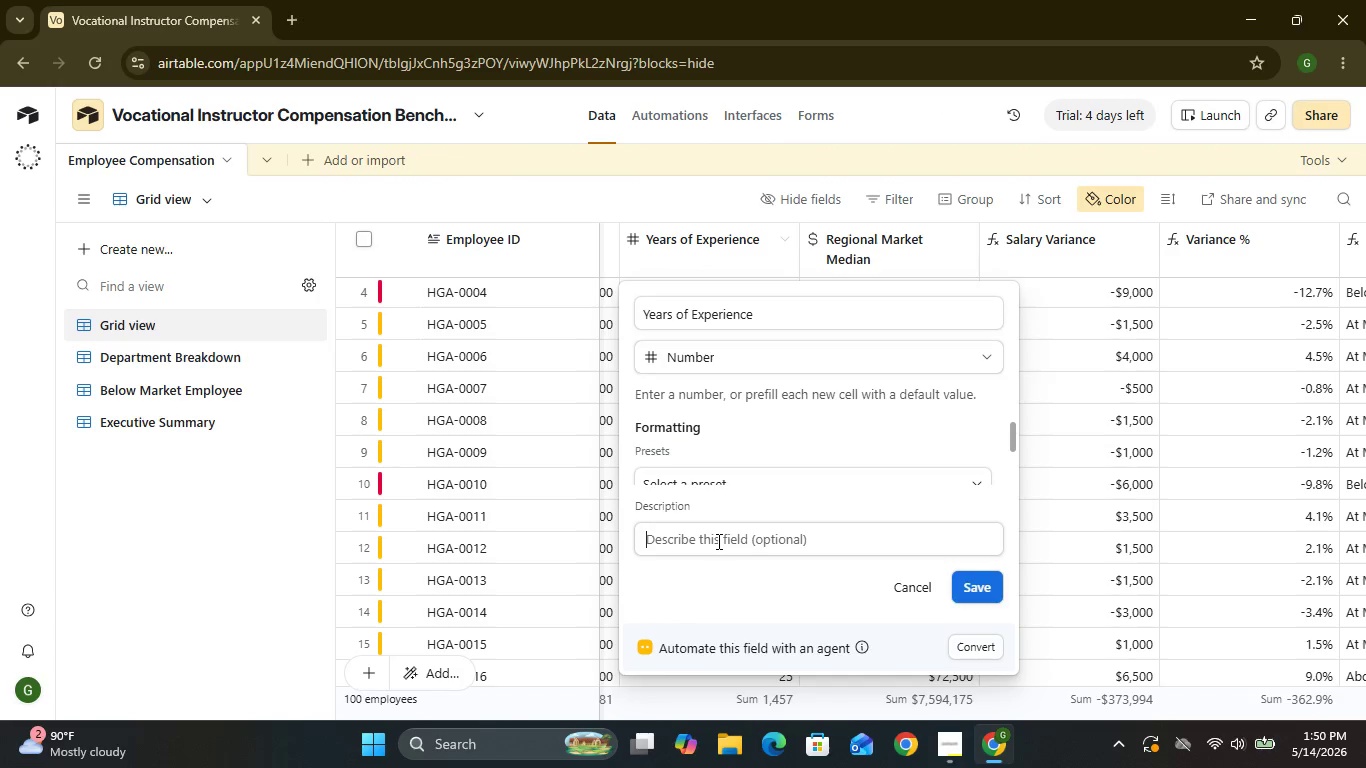 
type(Experi)
key(Backspace)
type(ience is a numeric Da)
key(Backspace)
key(Backspace)
type(data)
 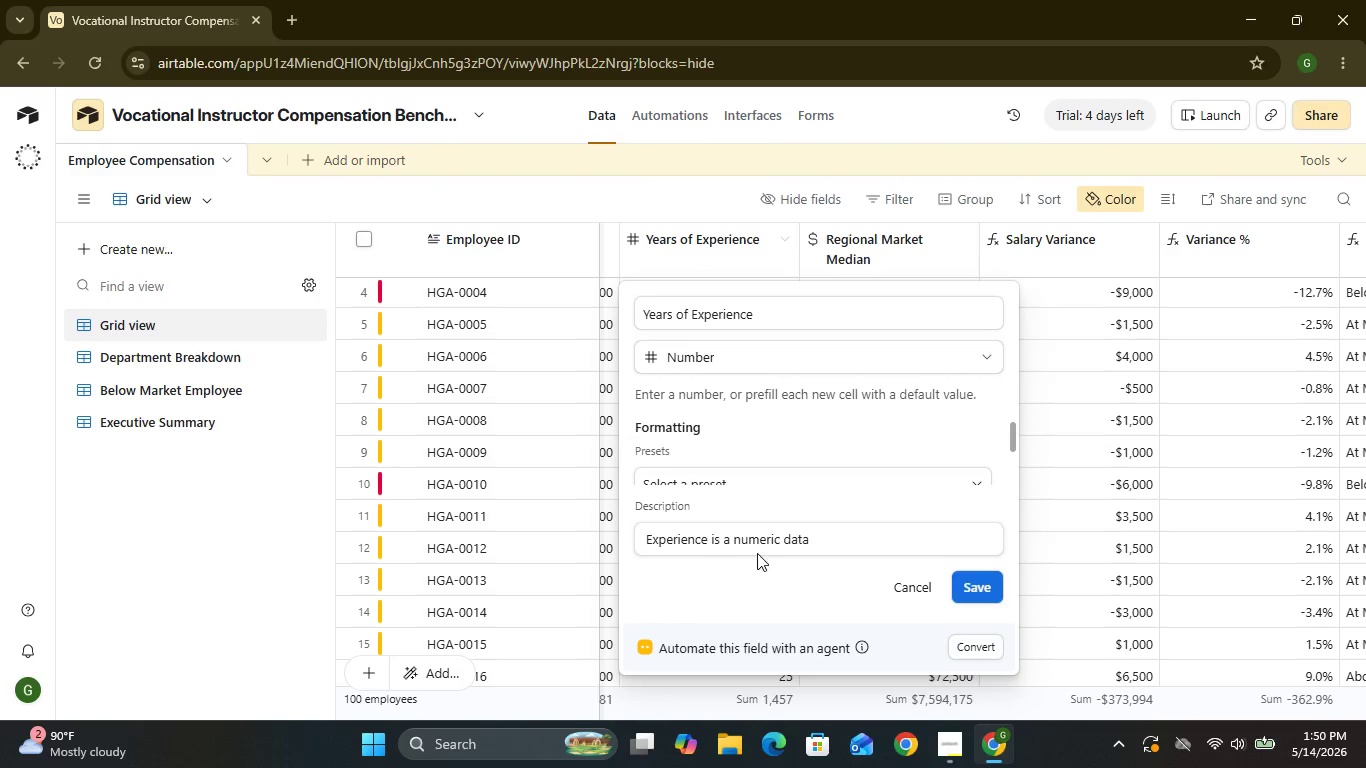 
wait(7.12)
 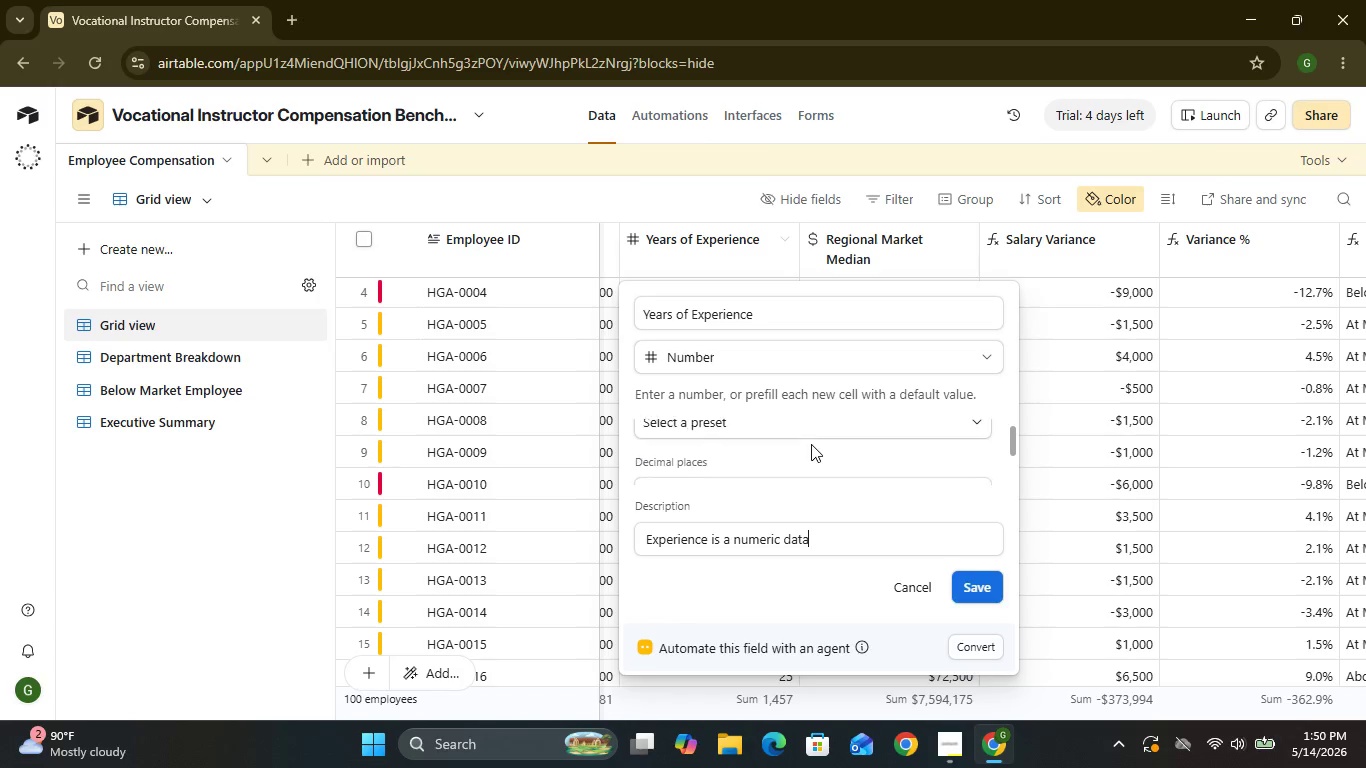 
left_click([975, 580])
 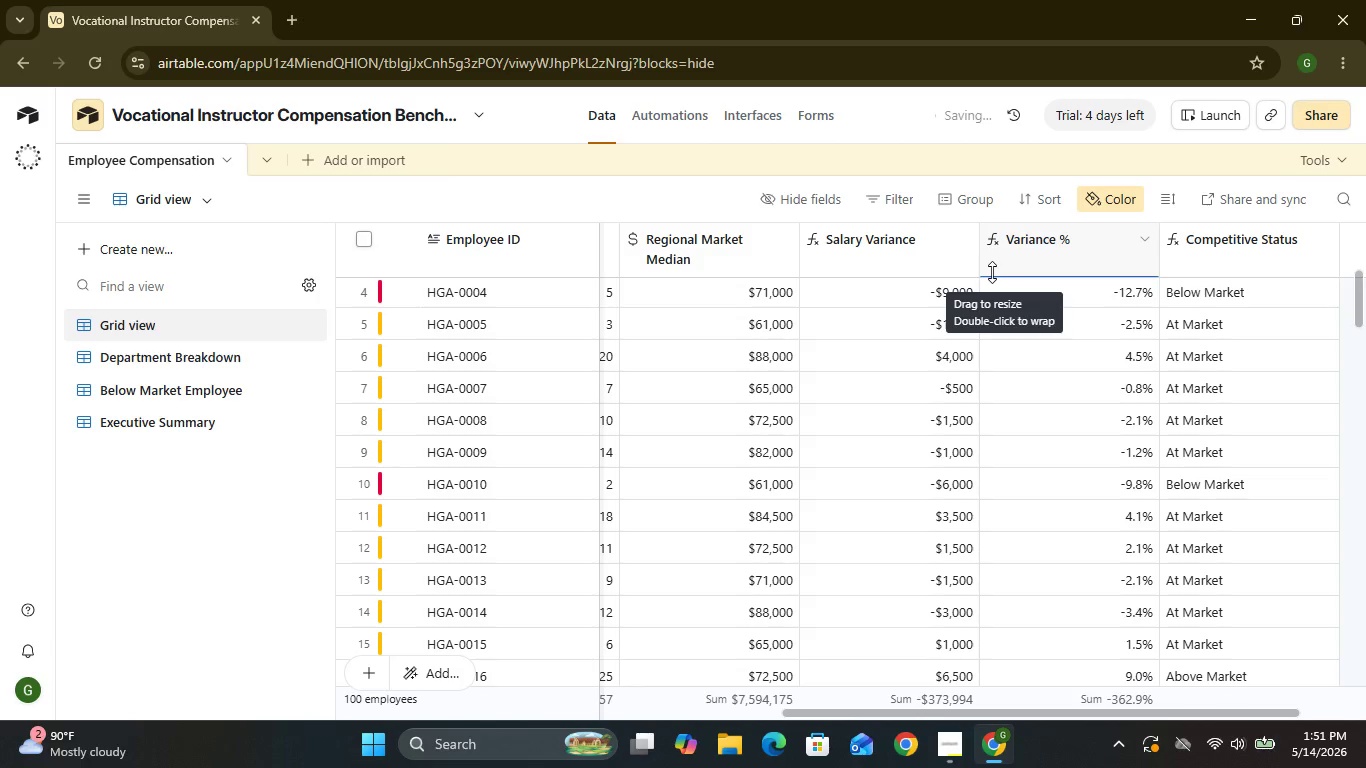 
wait(12.98)
 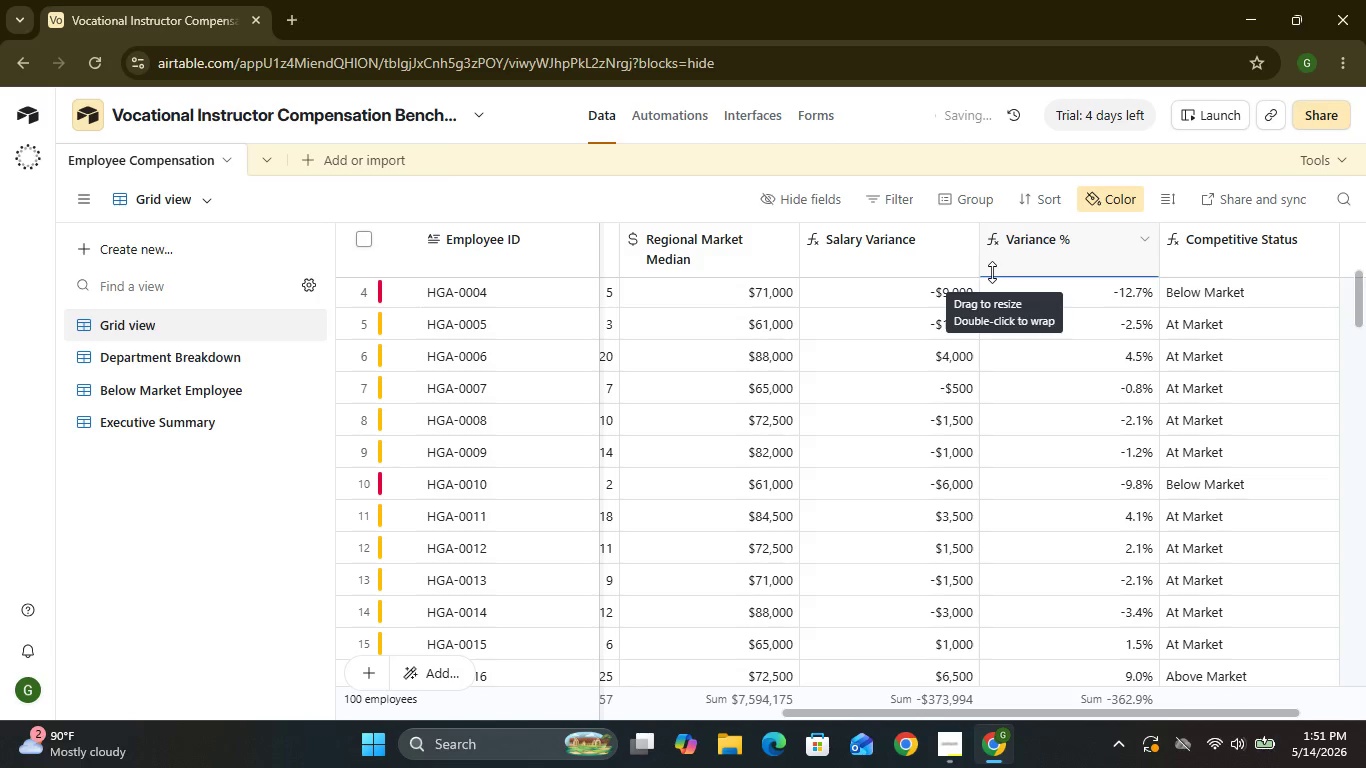 
mouse_move([787, 243])
 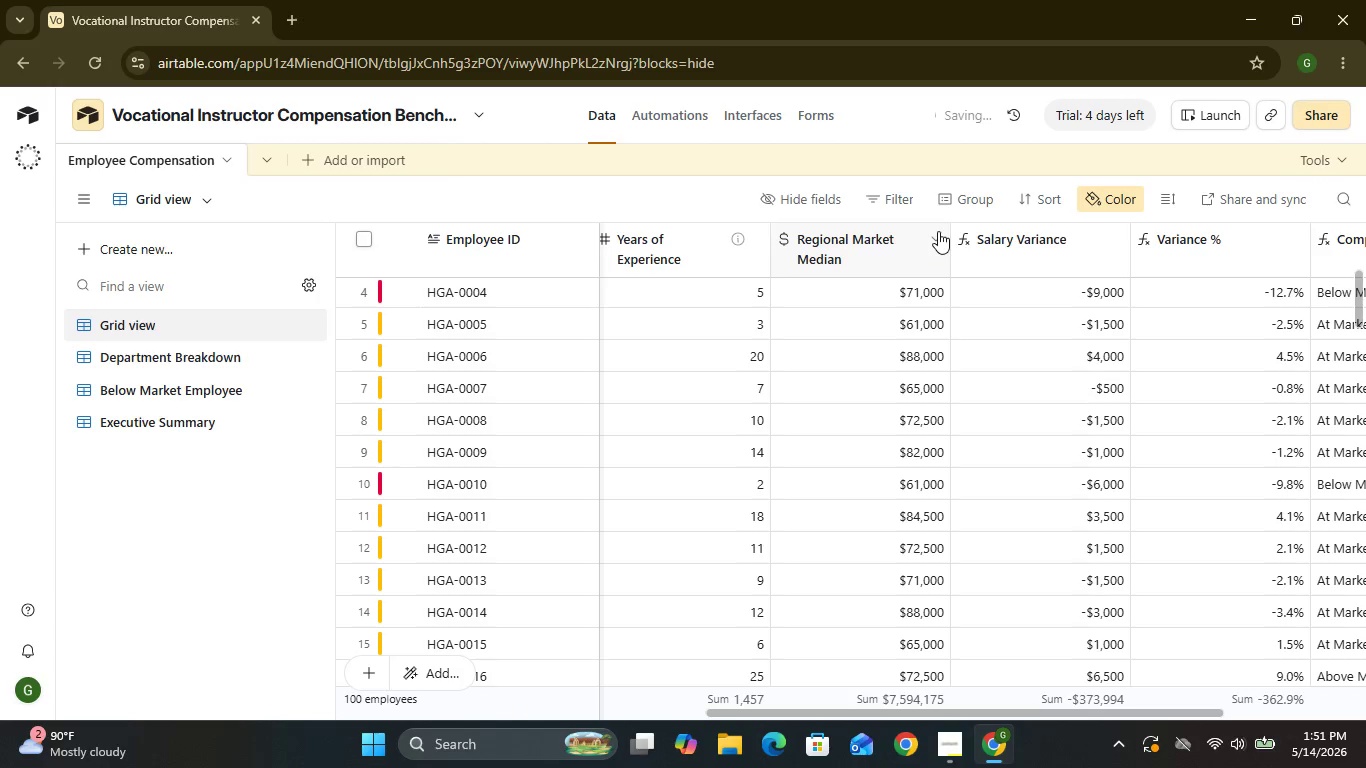 
left_click([938, 231])
 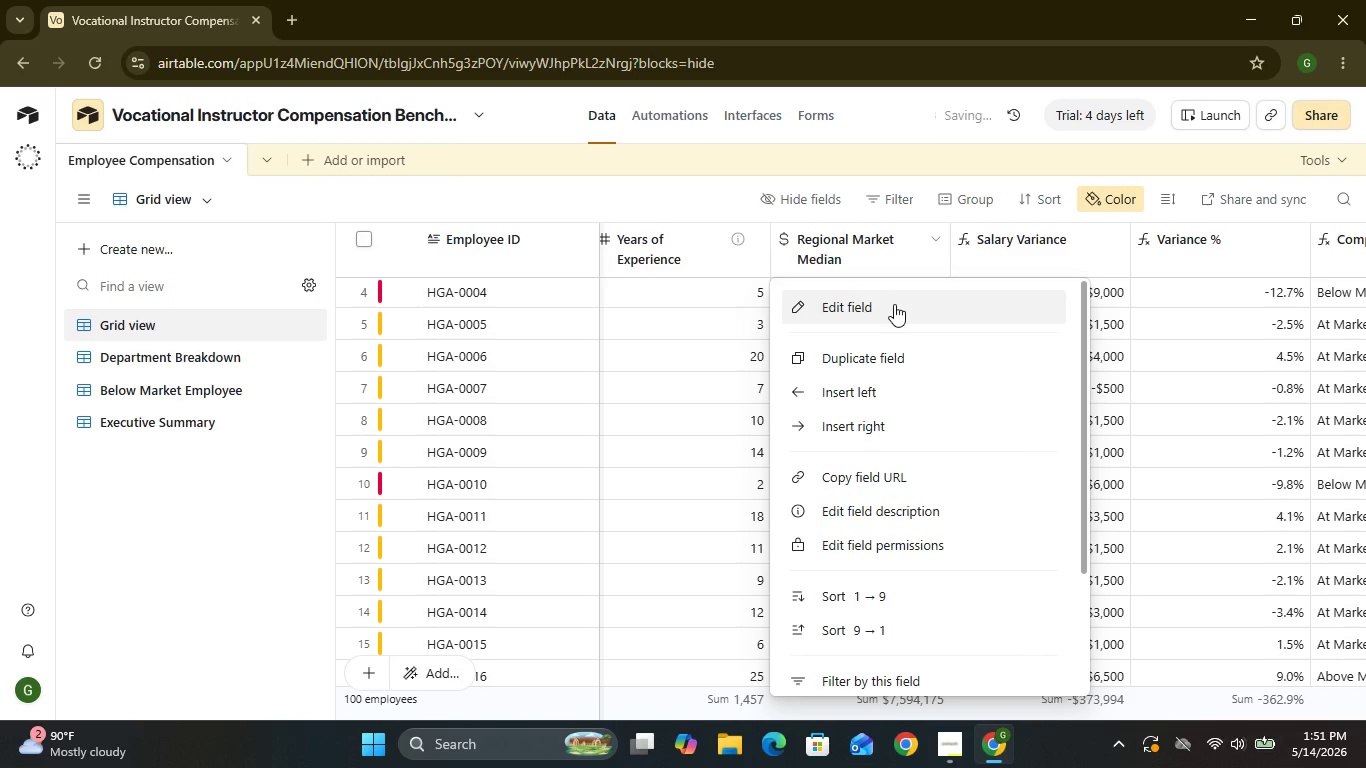 
left_click([893, 309])
 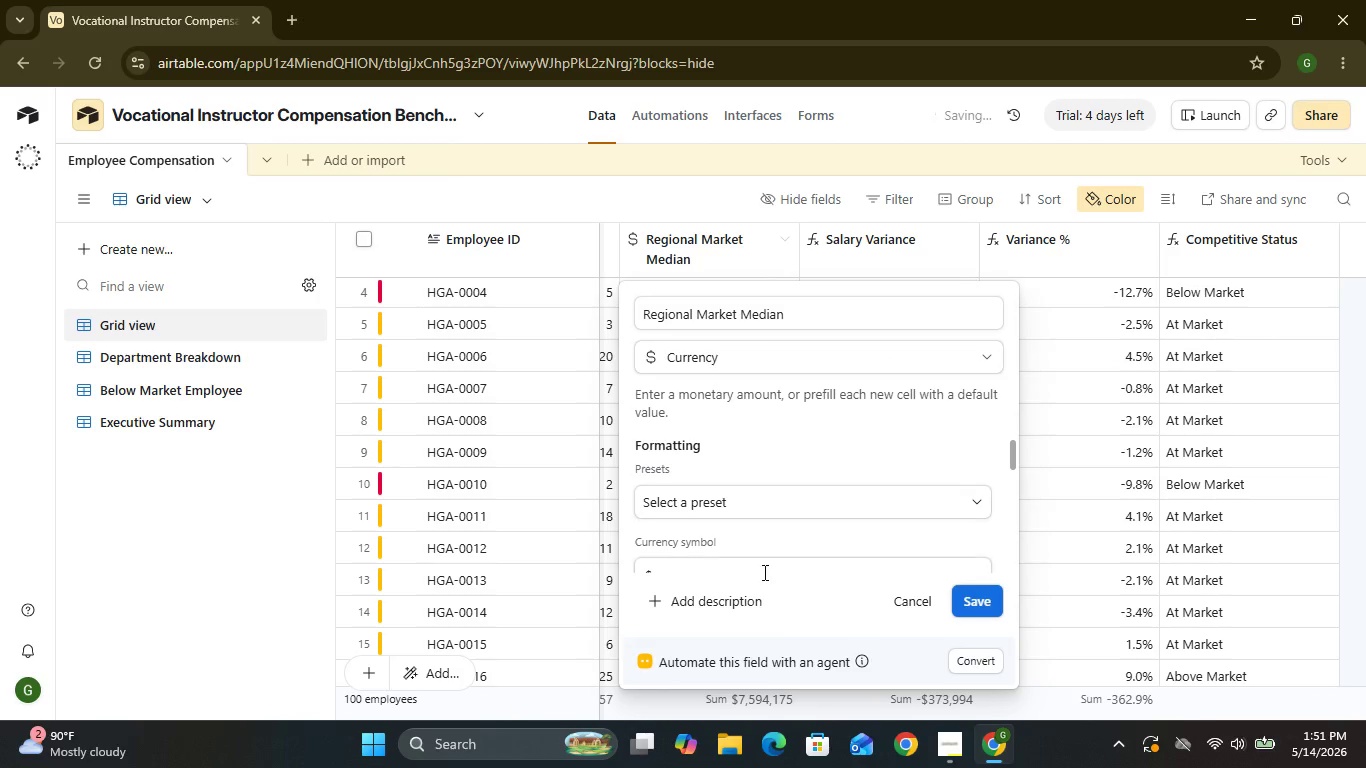 
left_click([748, 593])
 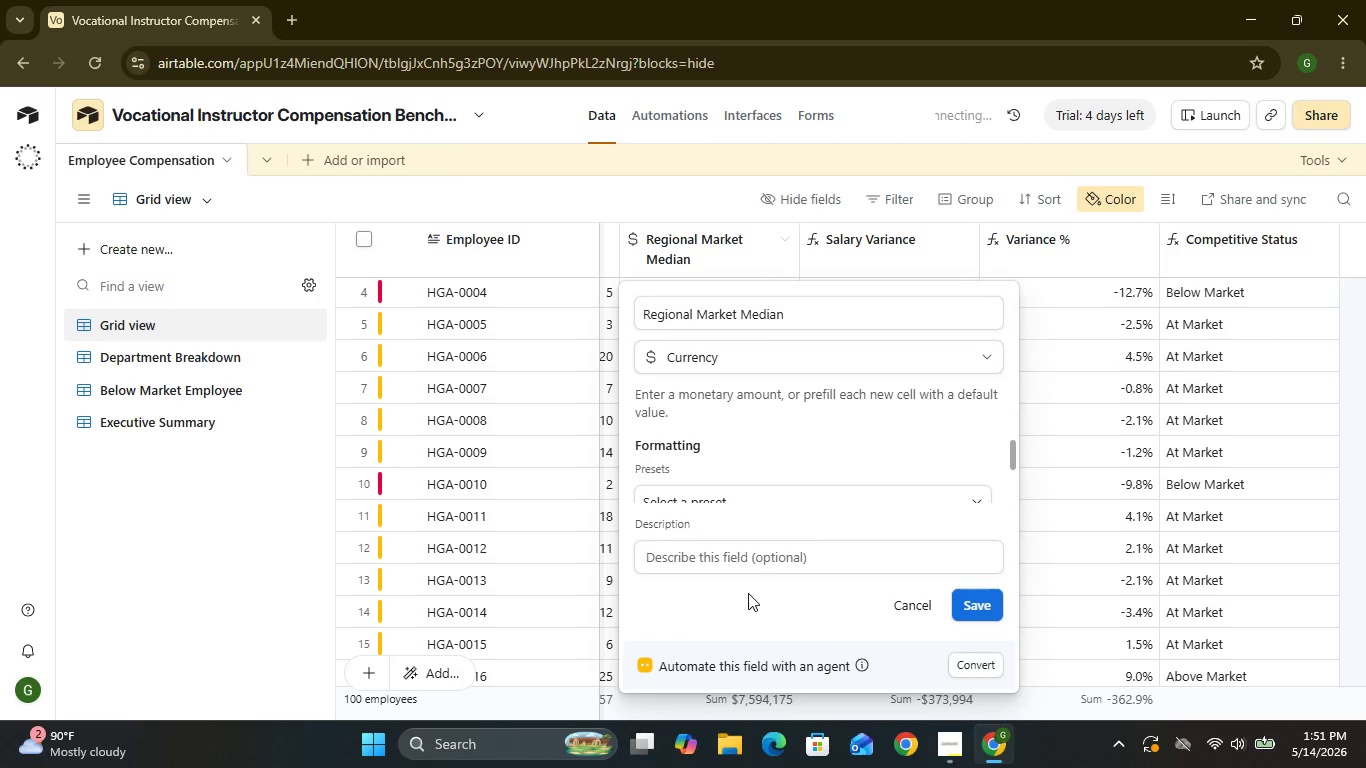 
type(Thia )
key(Backspace)
key(Backspace)
type(s represent )
key(Backspace)
type(s Market)
key(Backspace)
key(Backspace)
key(Backspace)
key(Backspace)
key(Backspace)
key(Backspace)
 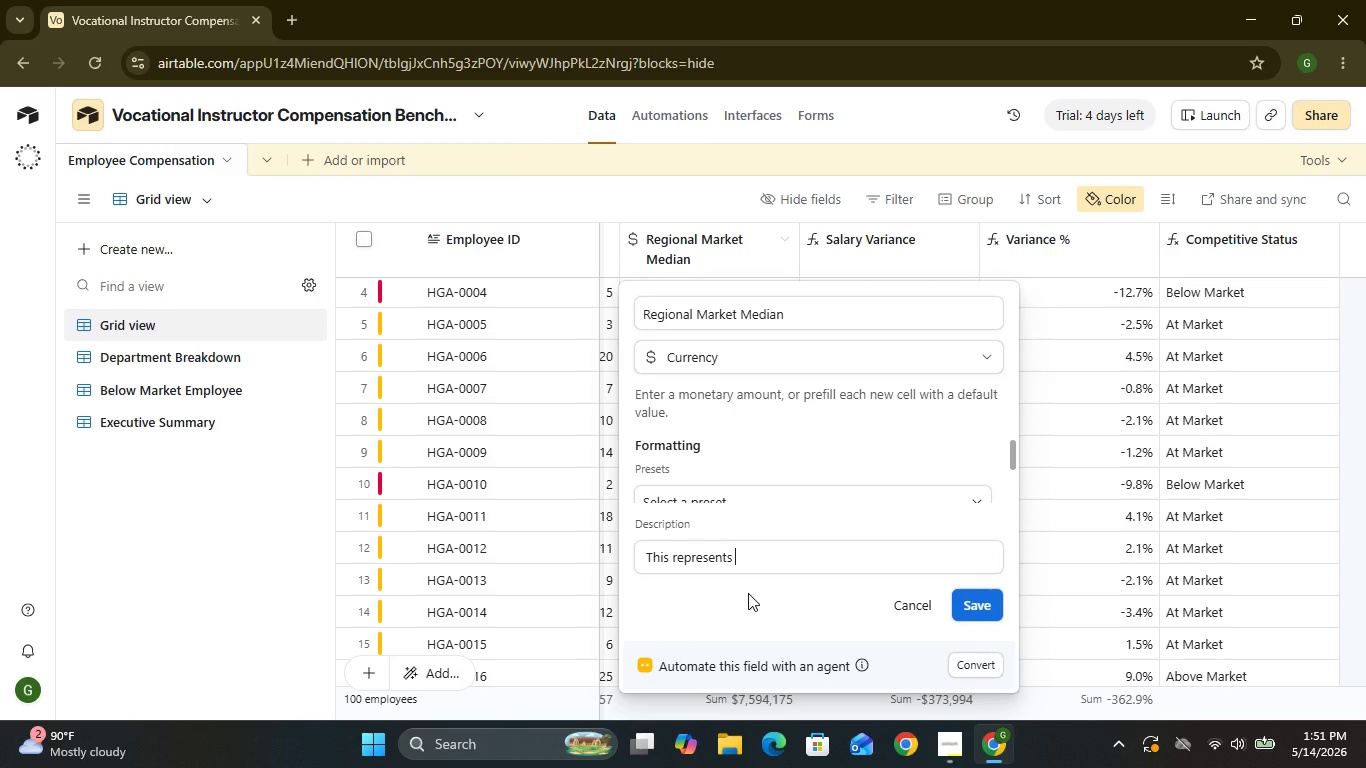 
type(marke)
 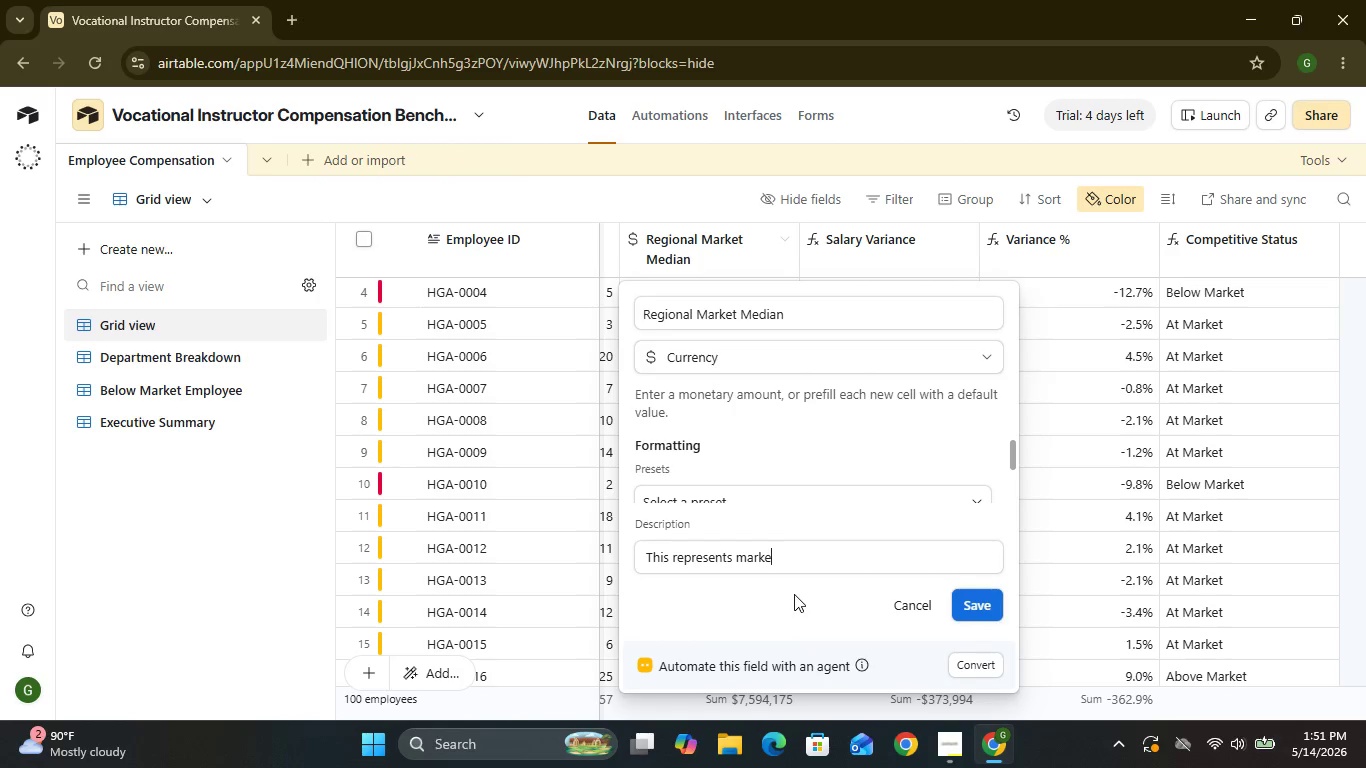 
wait(6.73)
 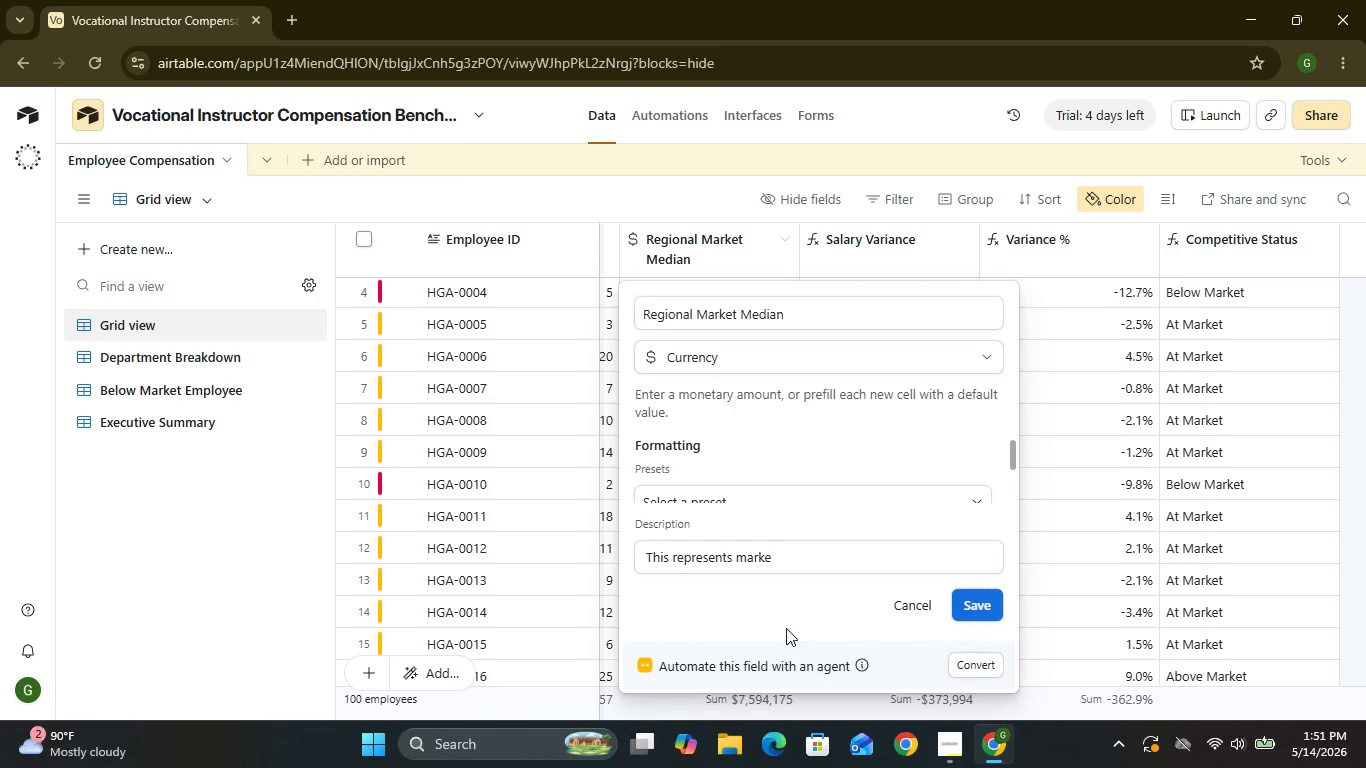 
key(T)
 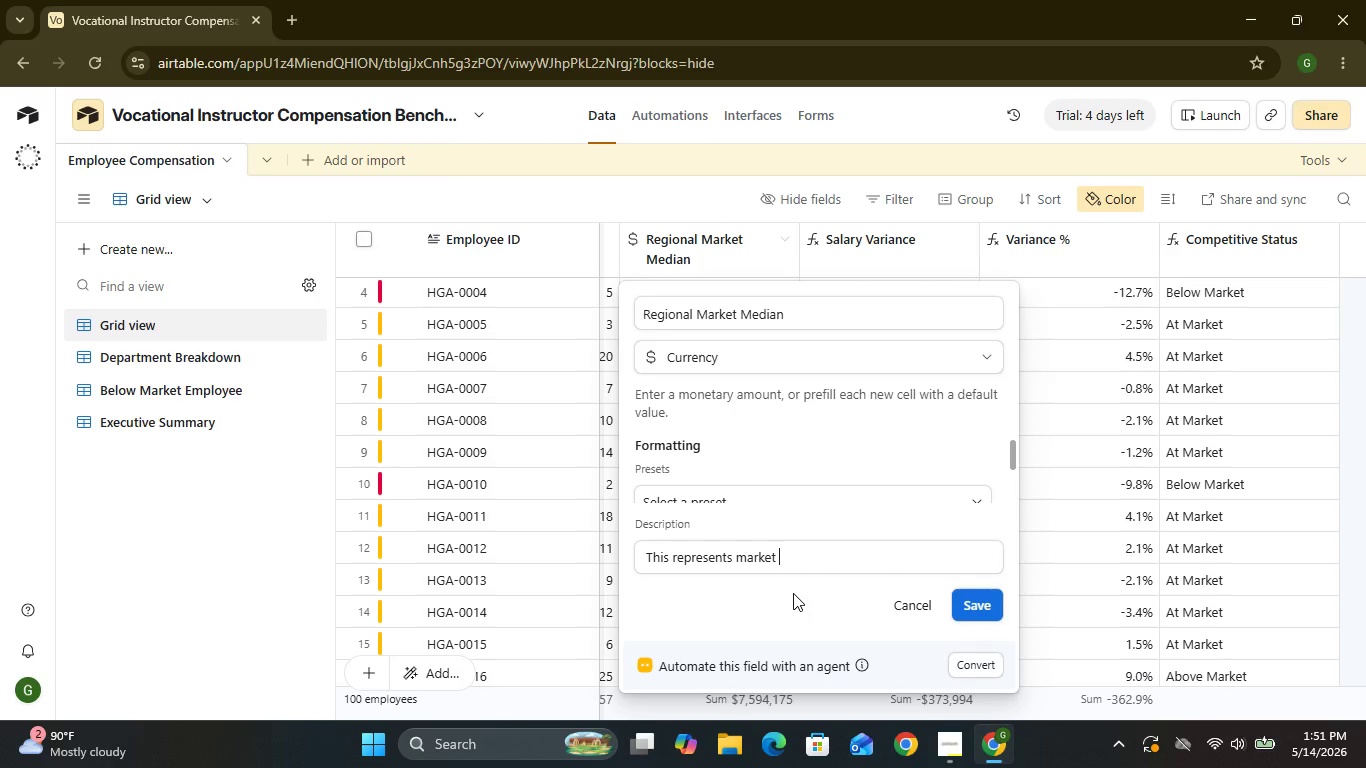 
key(Space)
 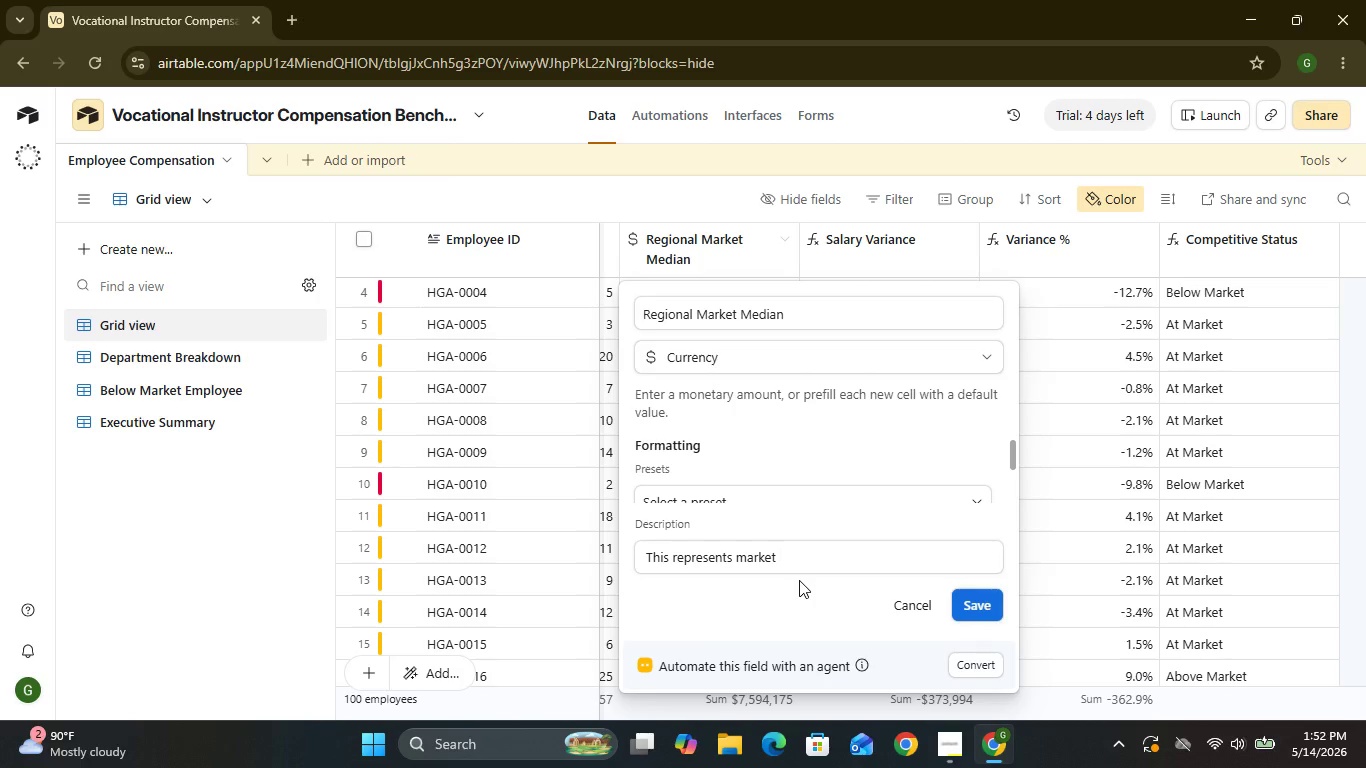 
wait(24.3)
 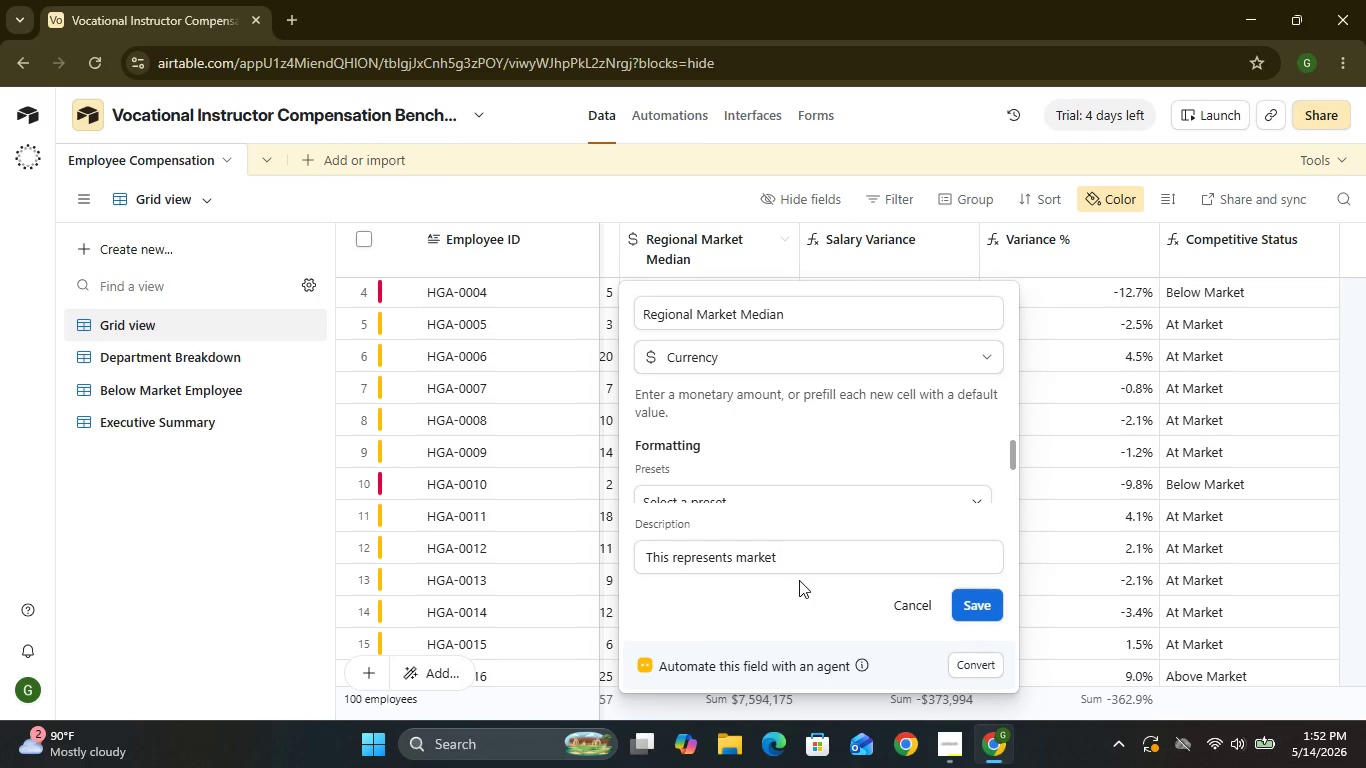 
type( Sa)
 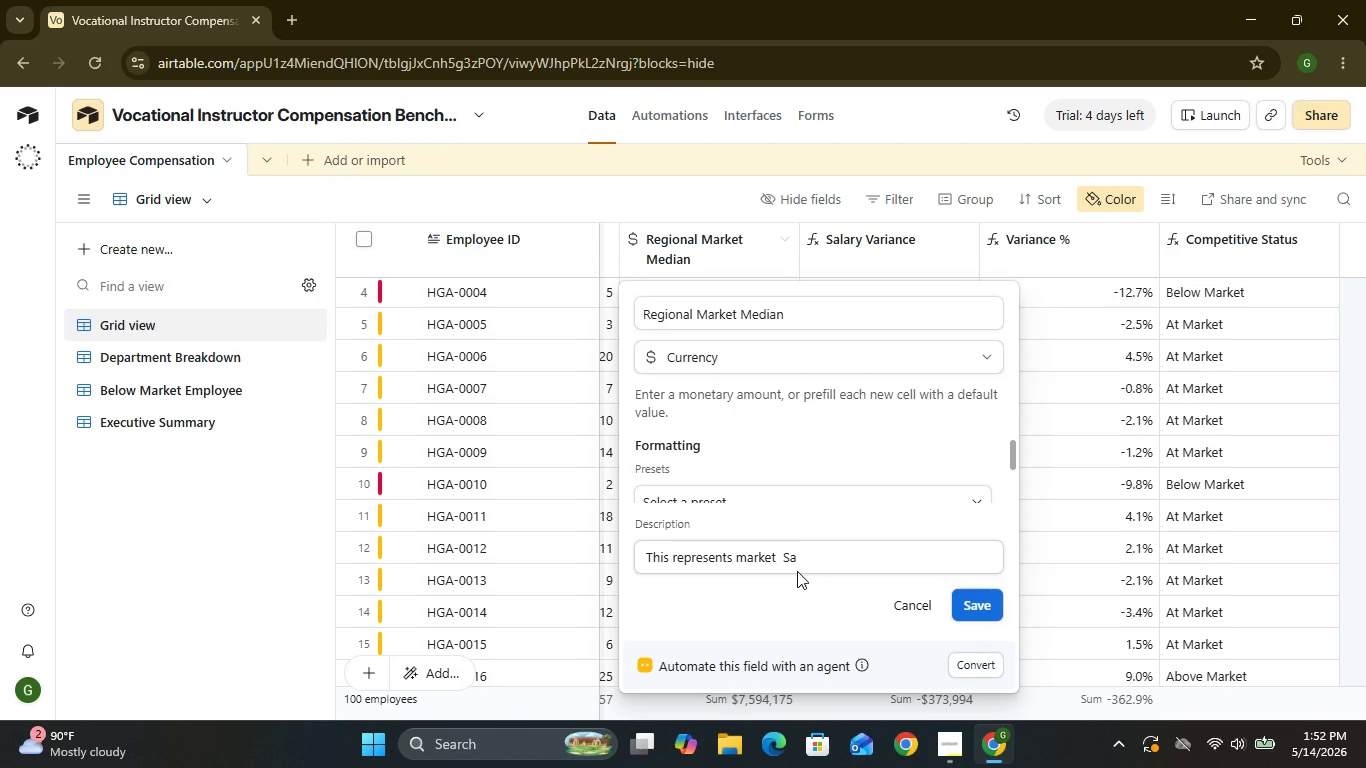 
wait(5.78)
 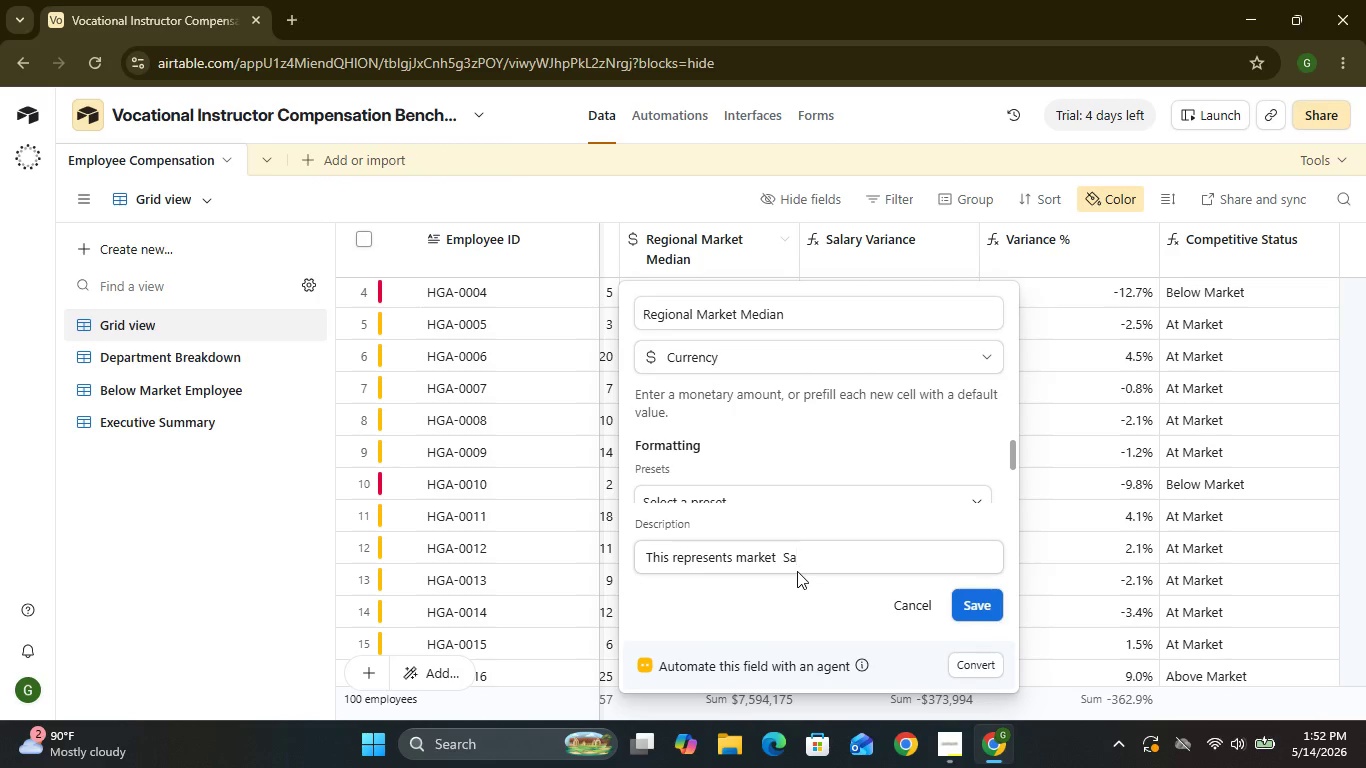 
key(Backspace)
key(Backspace)
type(salary be)
 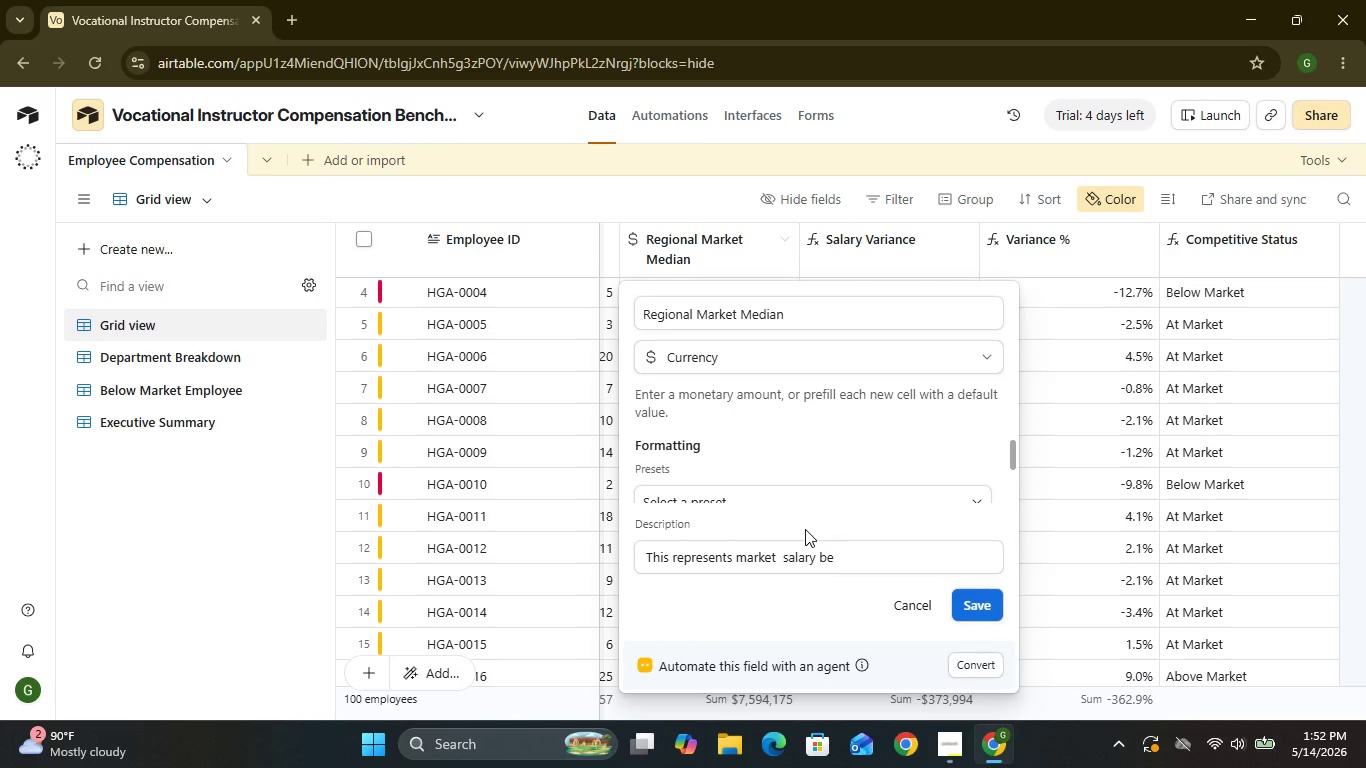 
left_click([785, 557])
 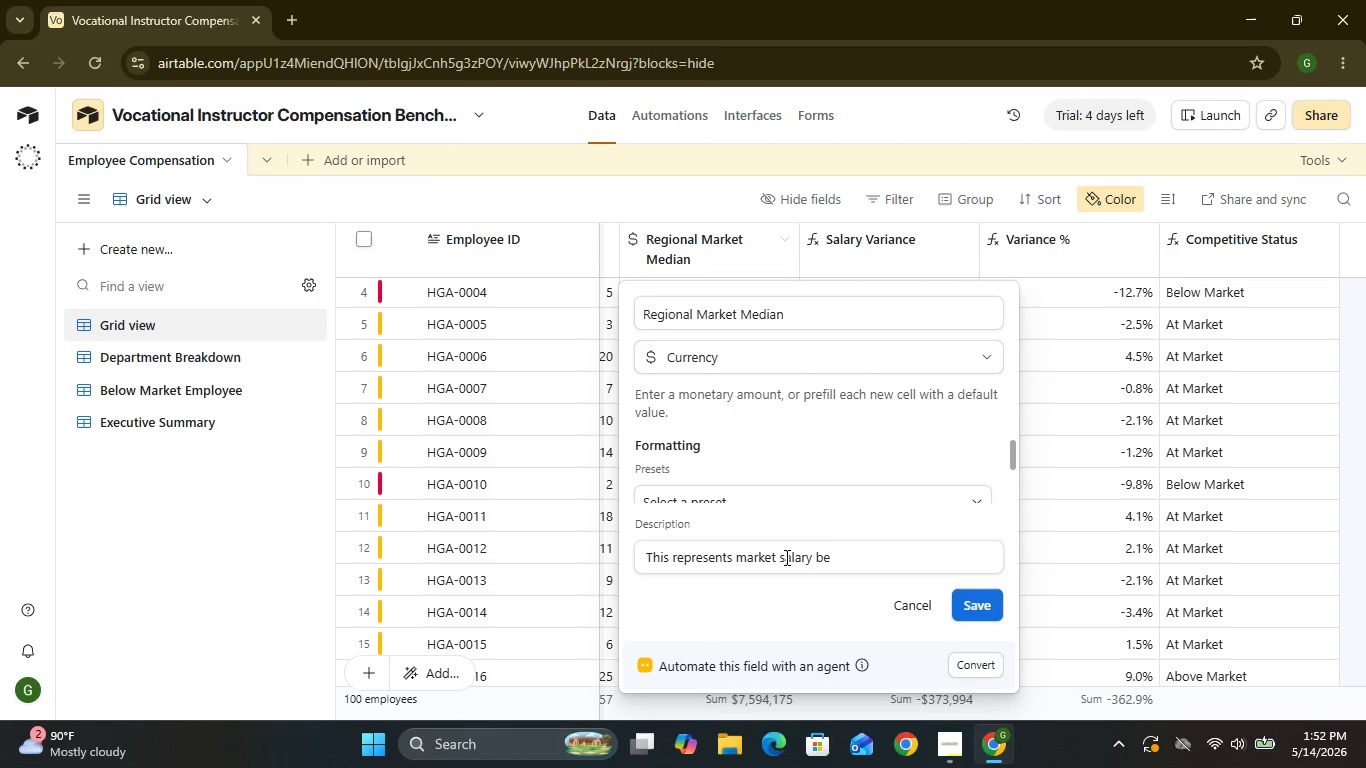 
key(Backspace)
 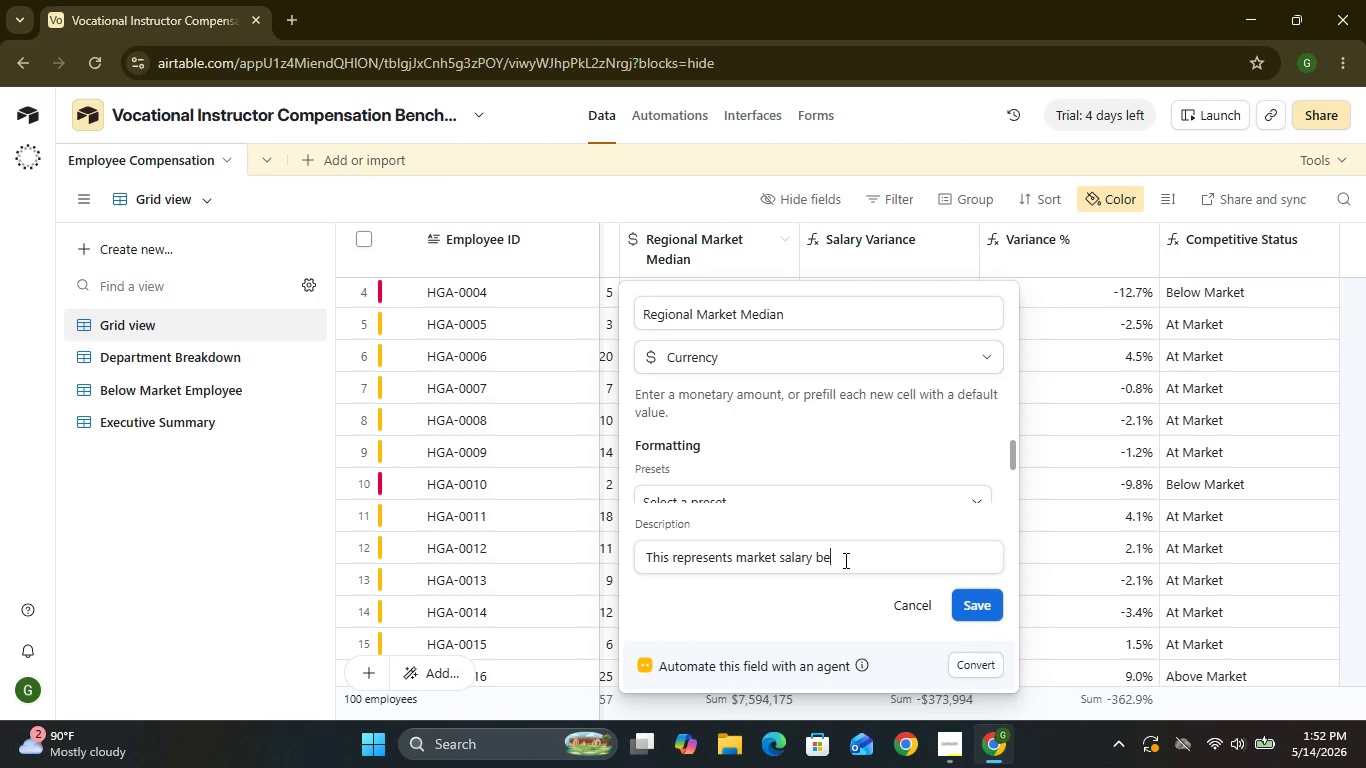 
left_click([844, 560])
 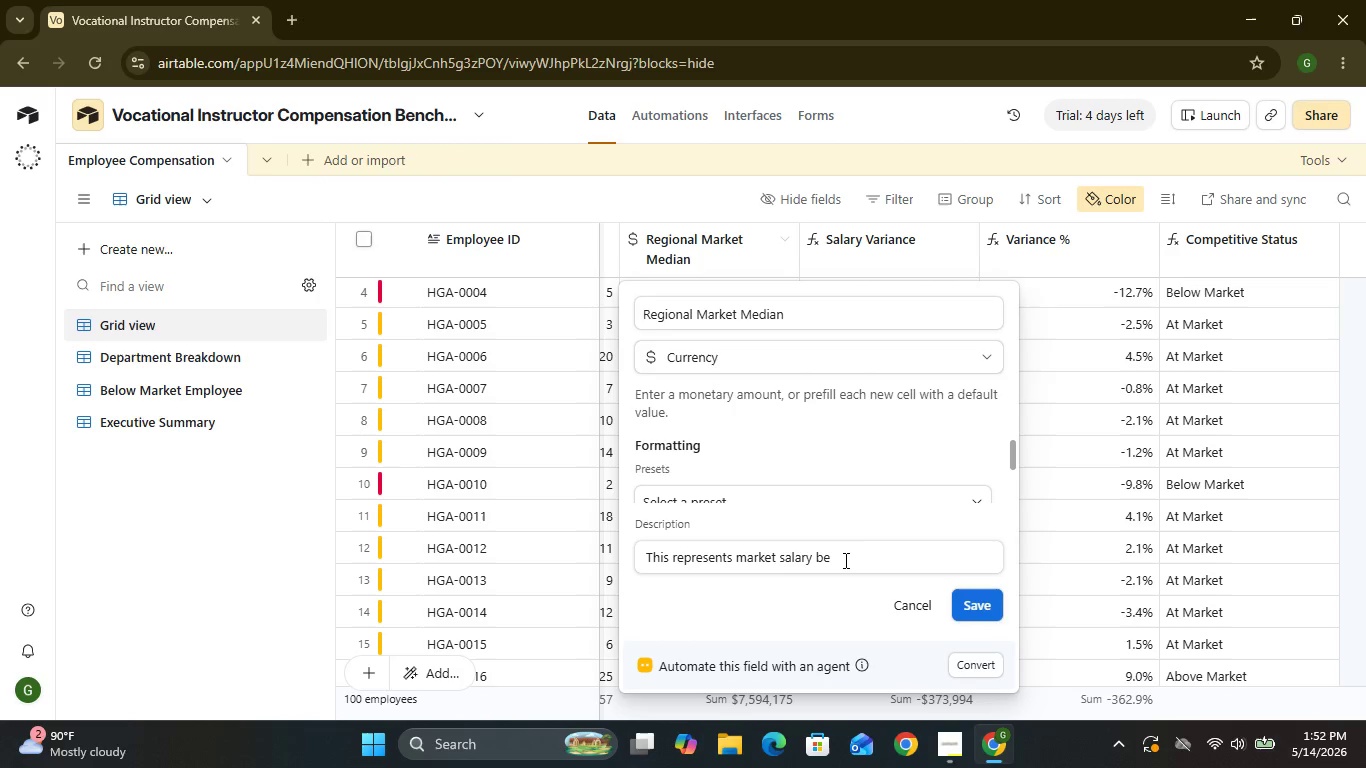 
type(nchmarks)
 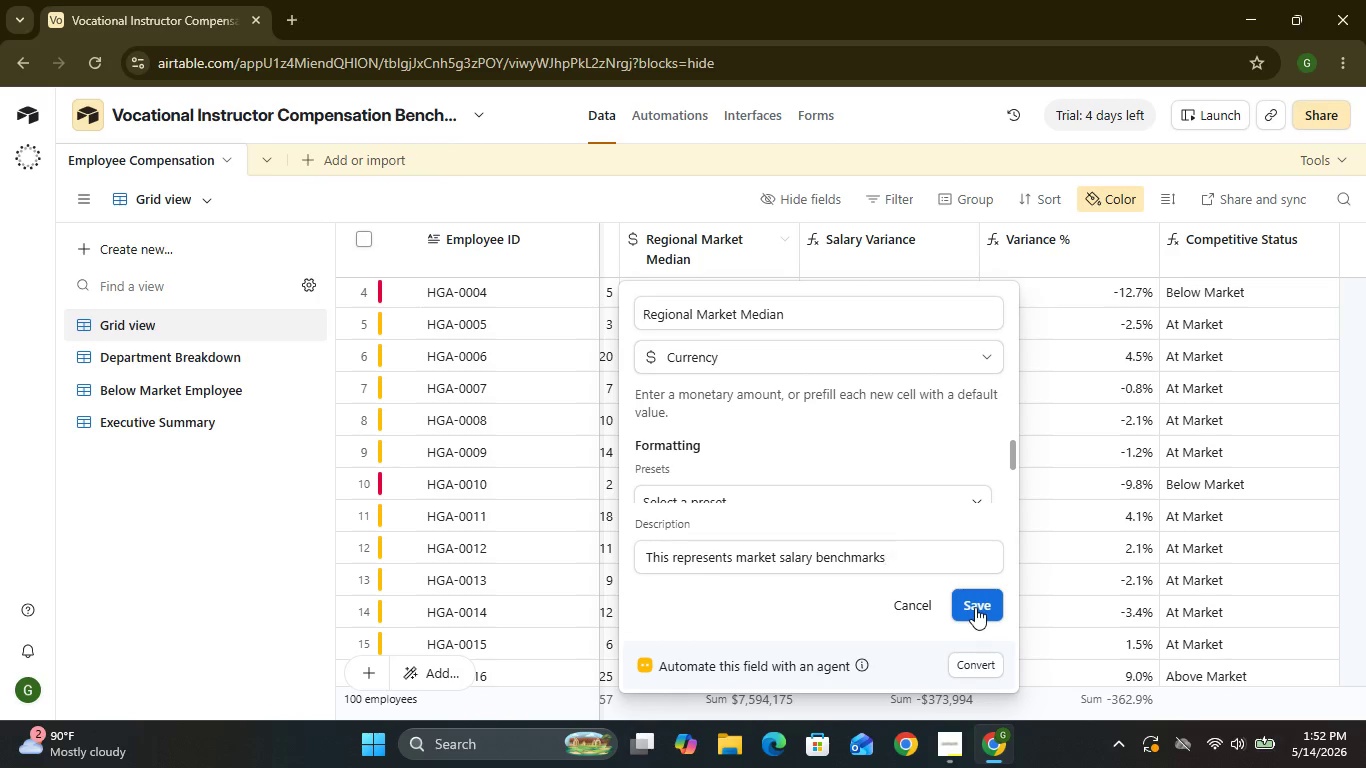 
left_click([975, 607])
 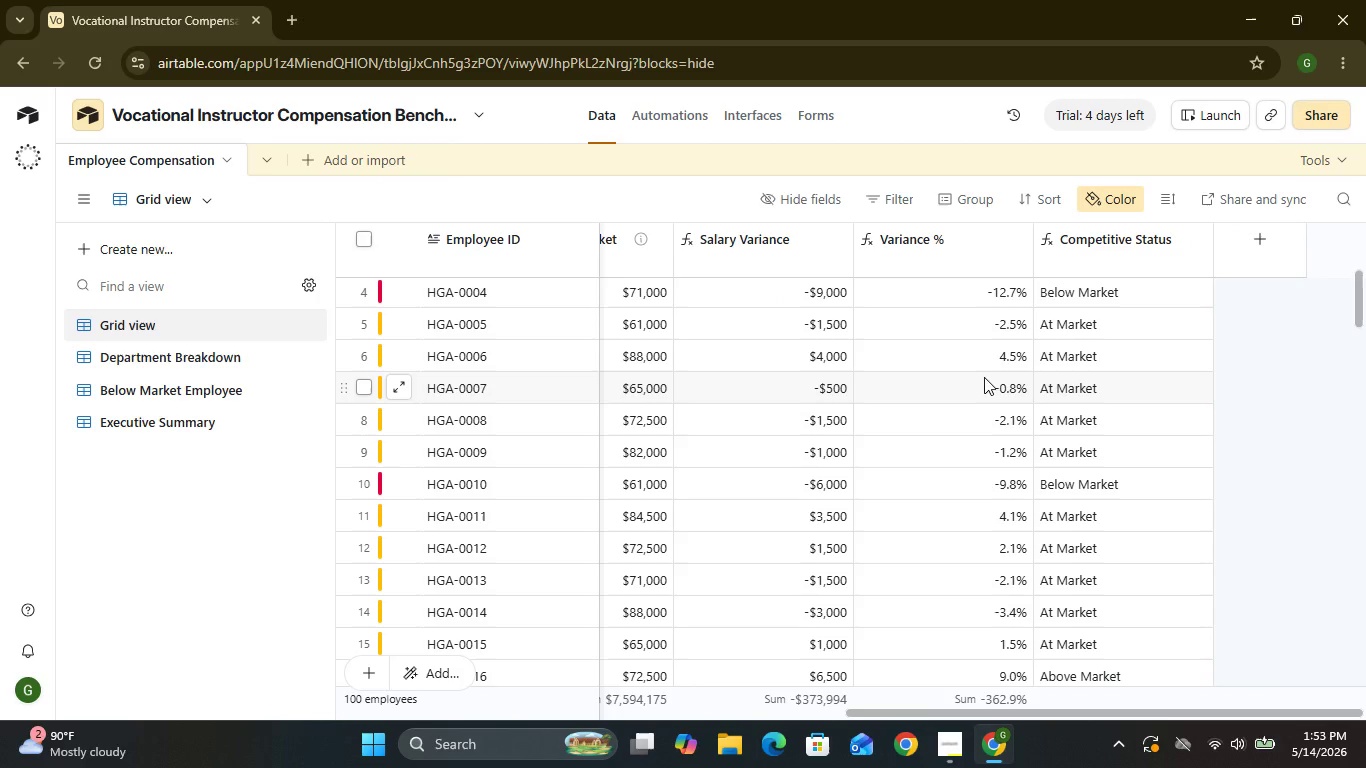 
wait(49.28)
 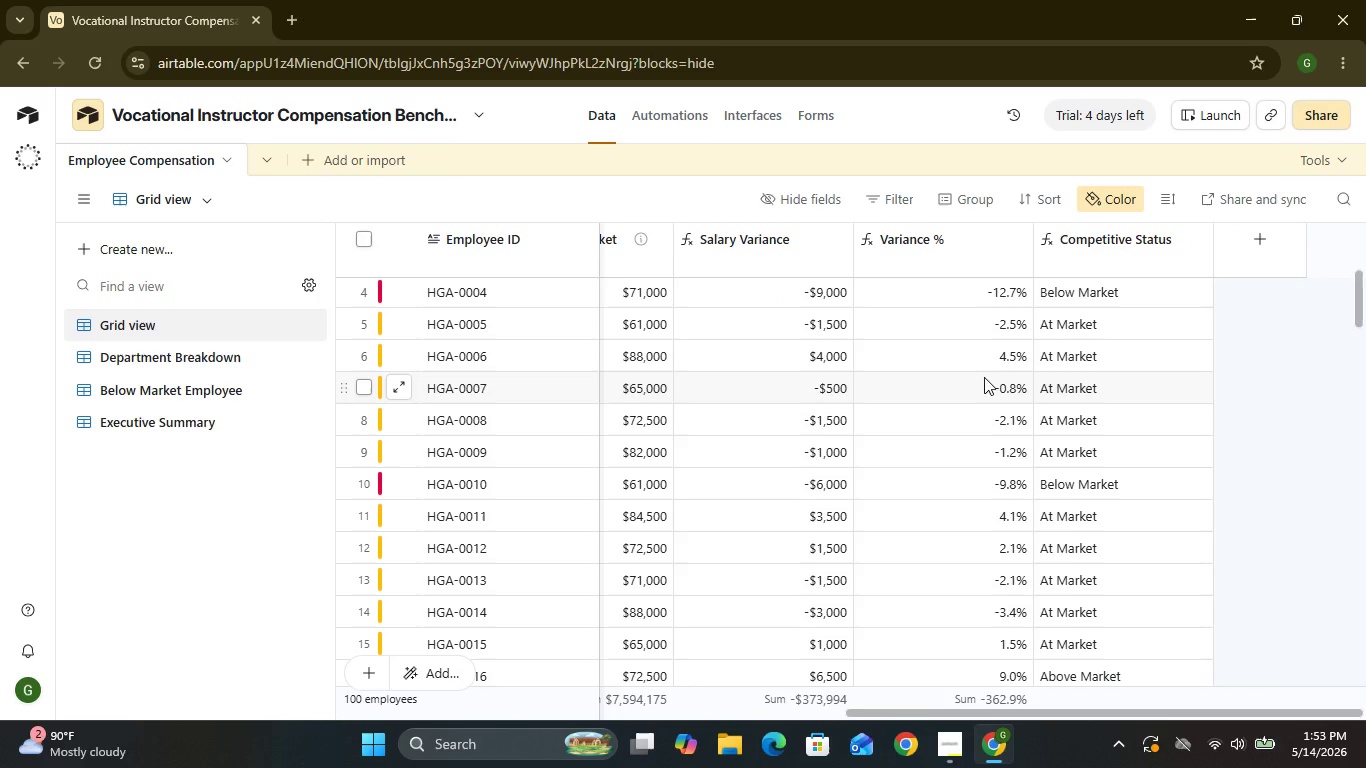 
mouse_move([922, 710])
 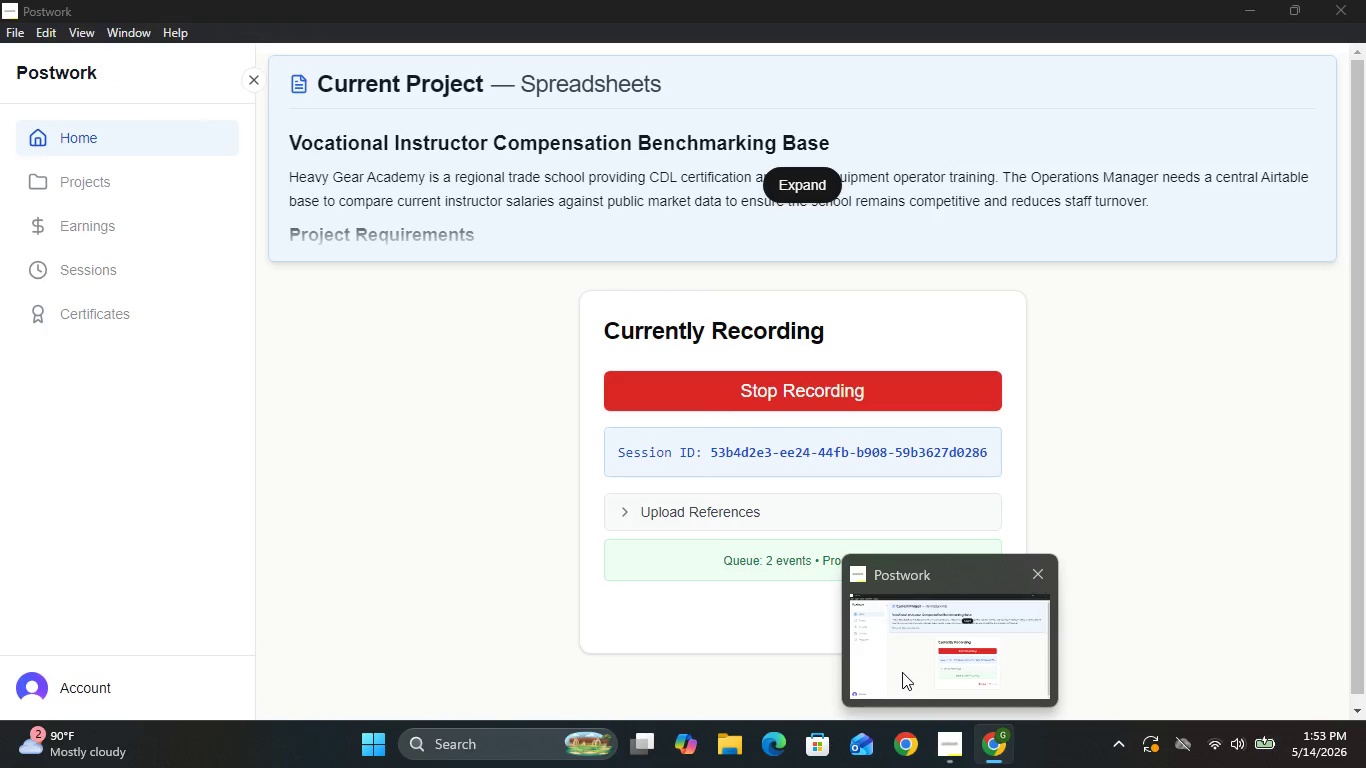 
left_click([902, 672])